 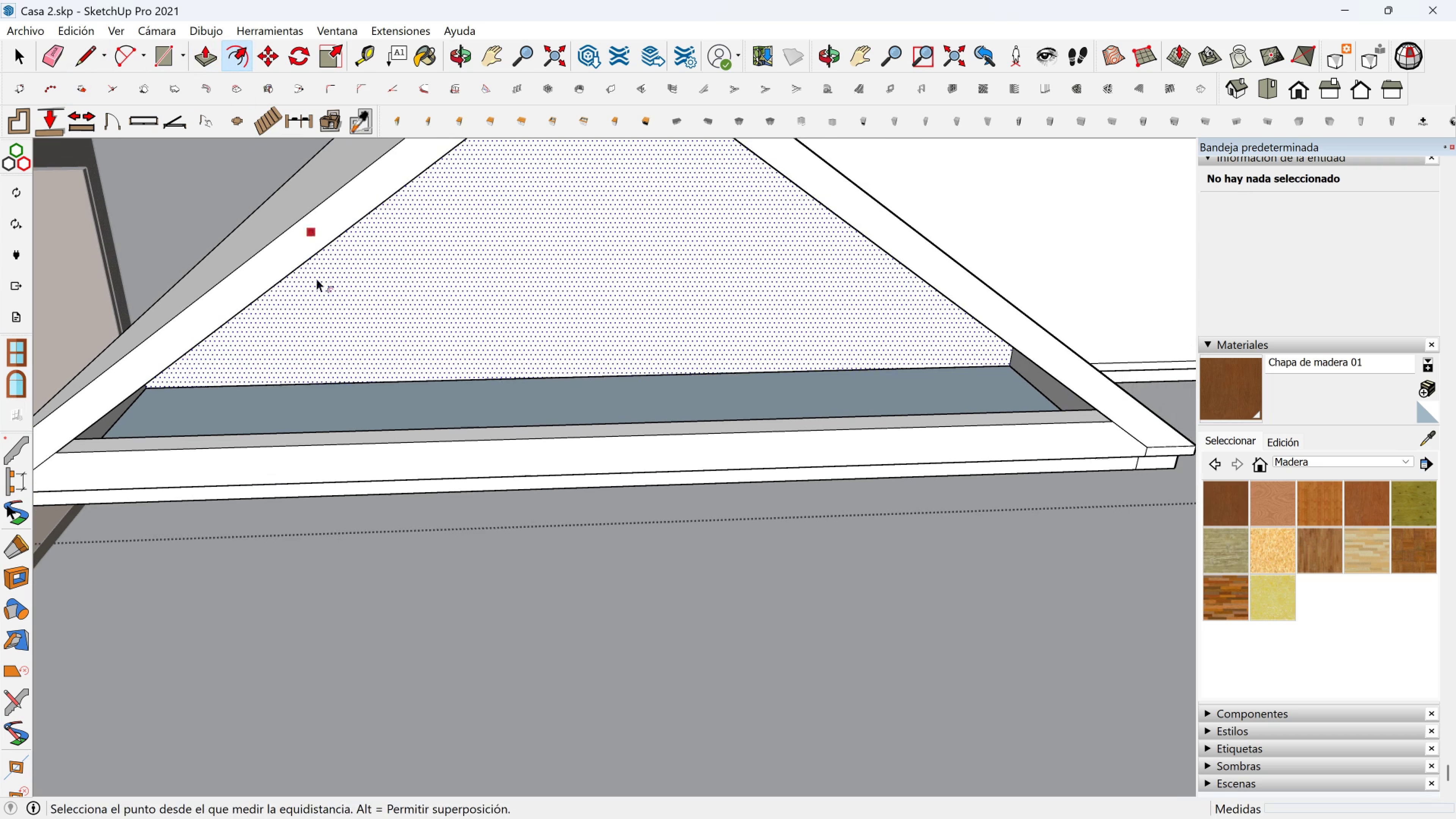 
left_click([291, 256])
 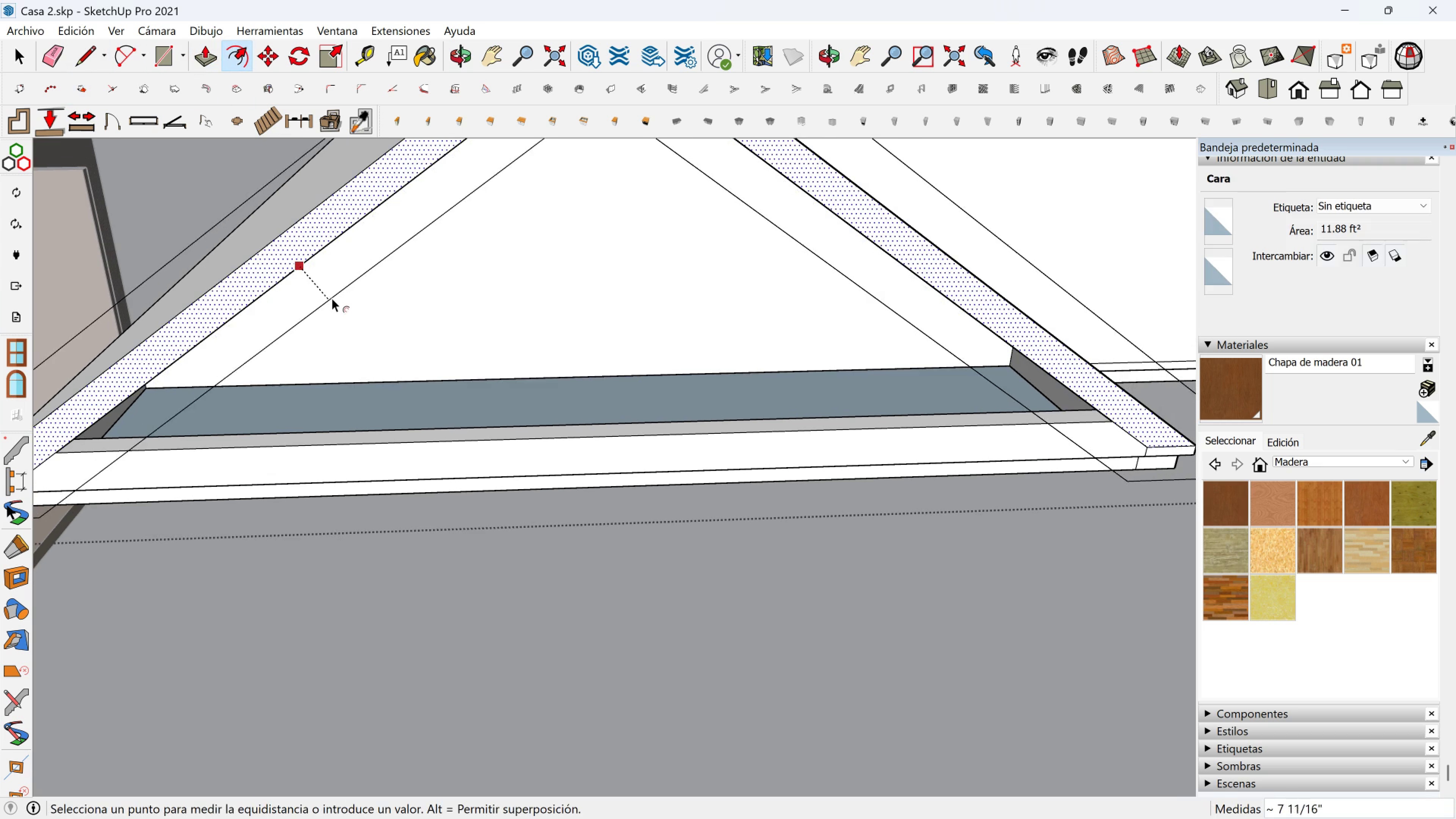 
scroll: coordinate [322, 304], scroll_direction: down, amount: 1.0
 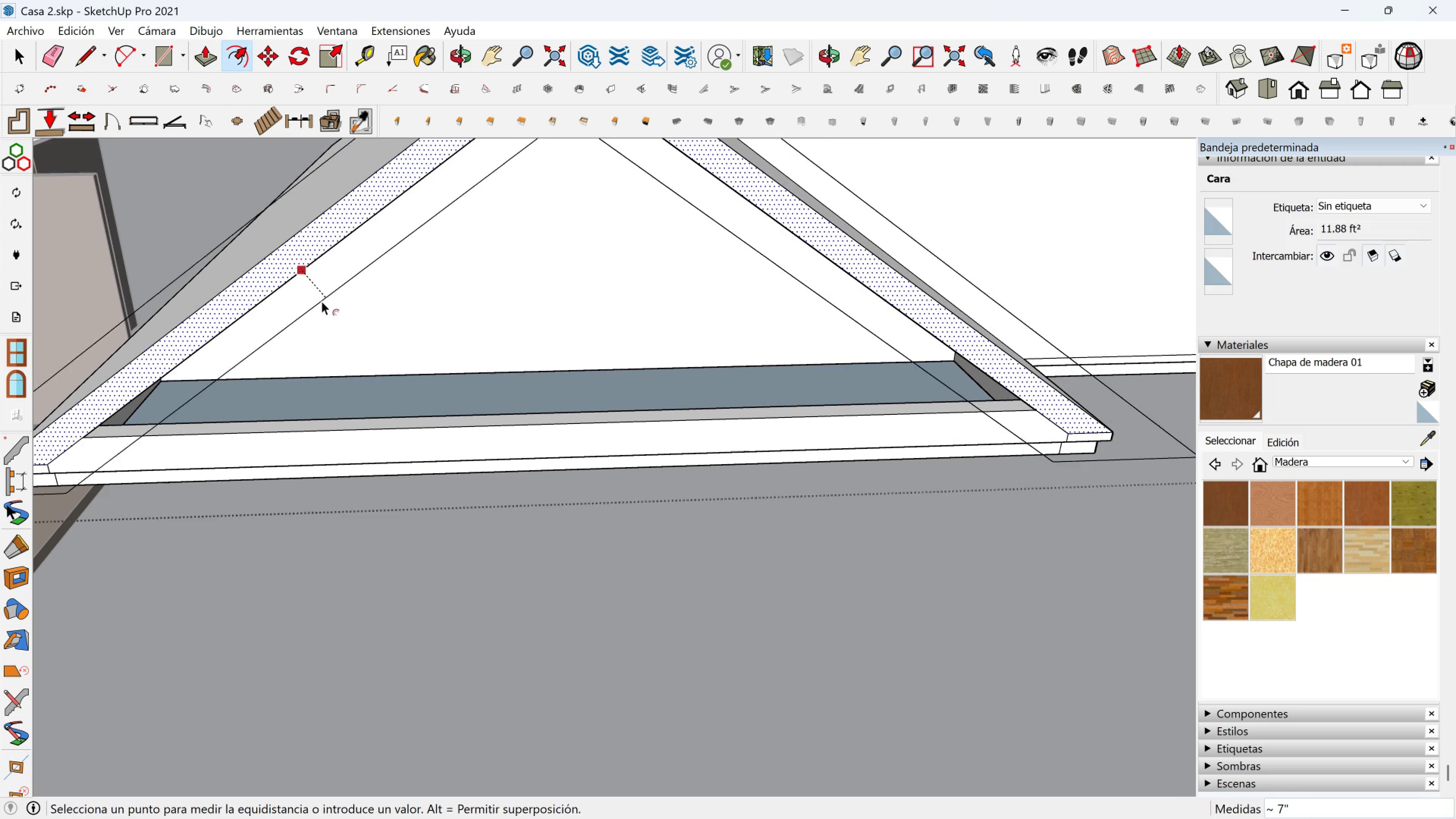 
key(Escape)
 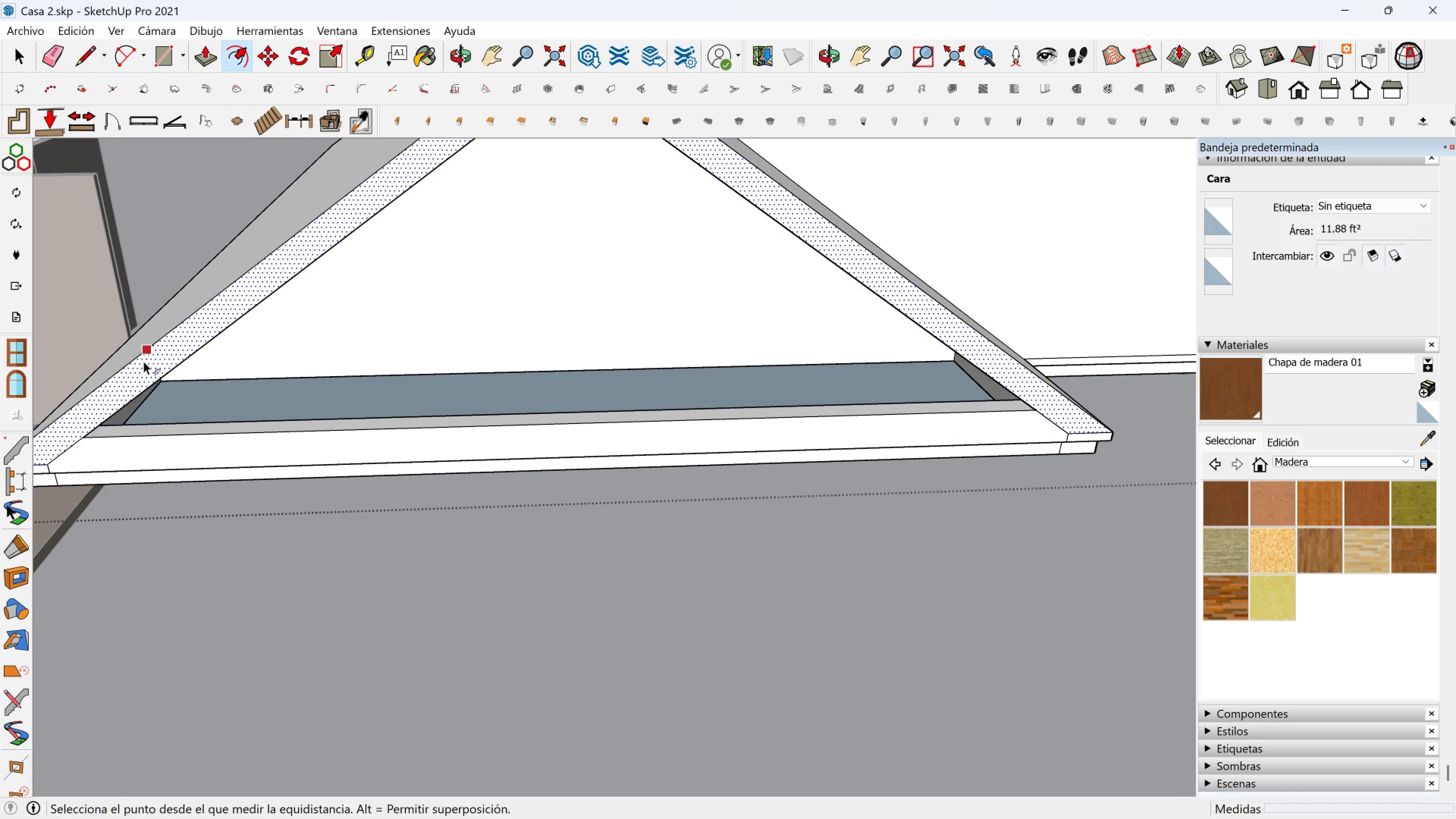 
scroll: coordinate [204, 343], scroll_direction: down, amount: 1.0
 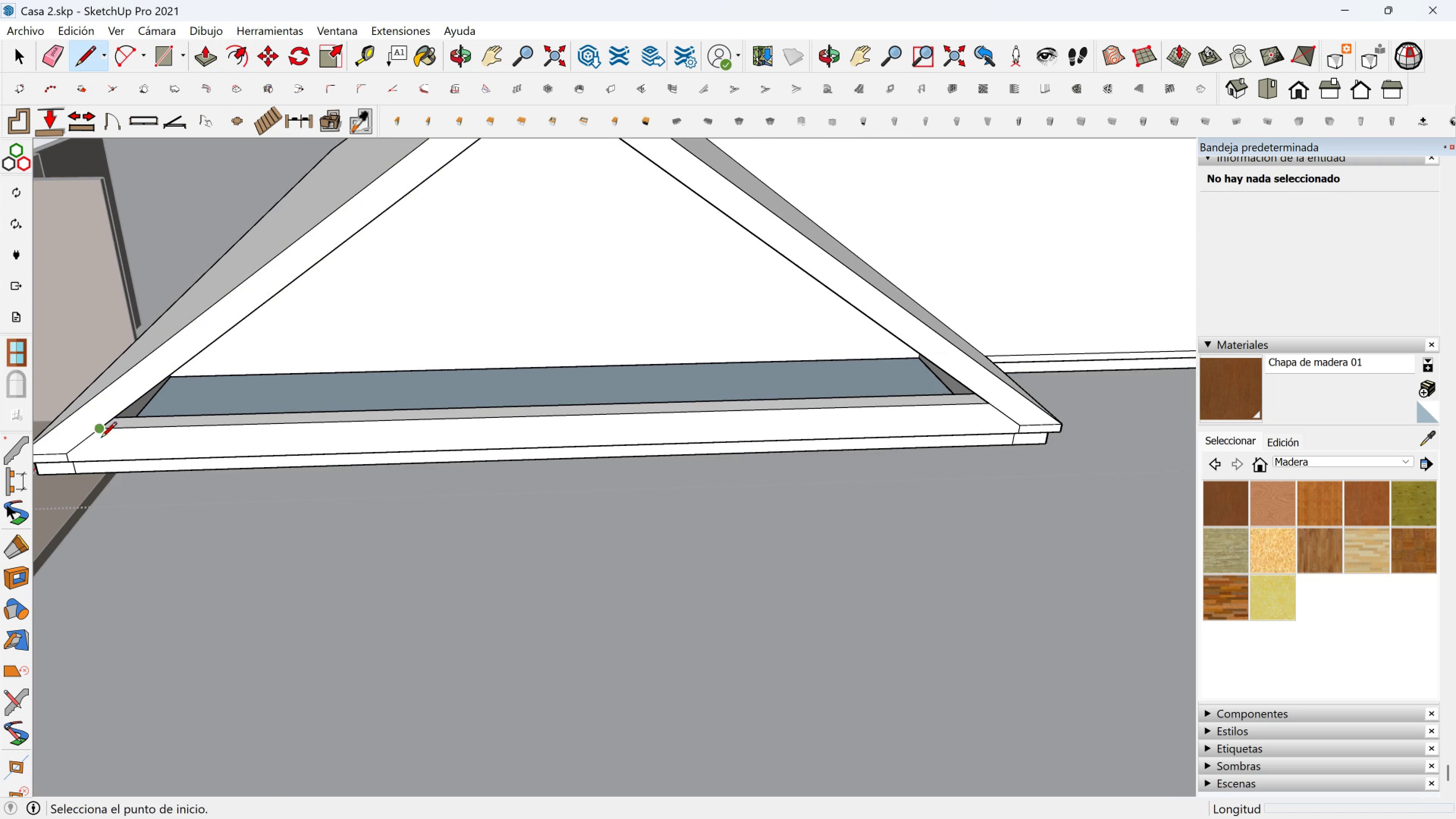 
left_click([104, 431])
 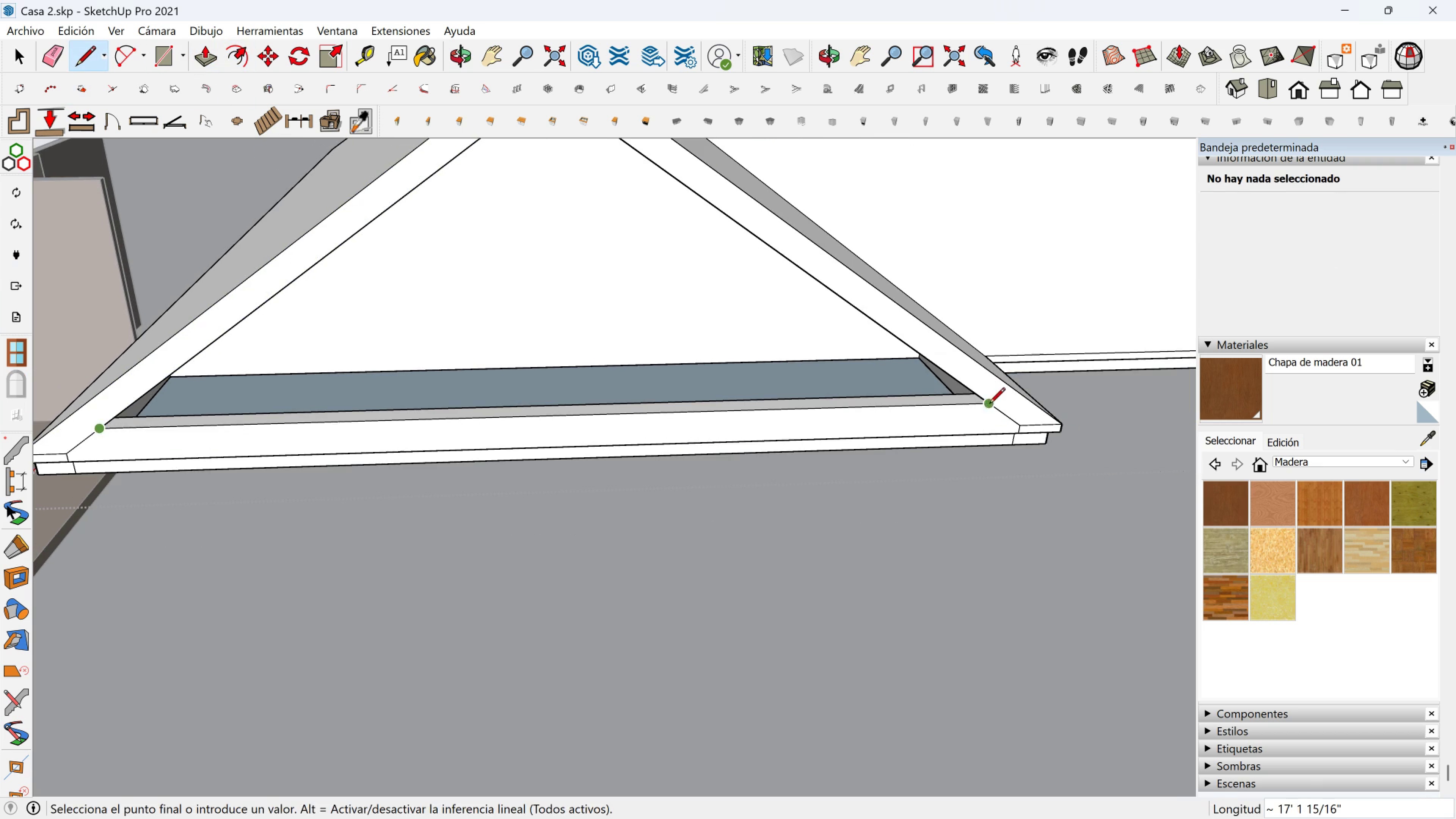 
left_click([990, 404])